 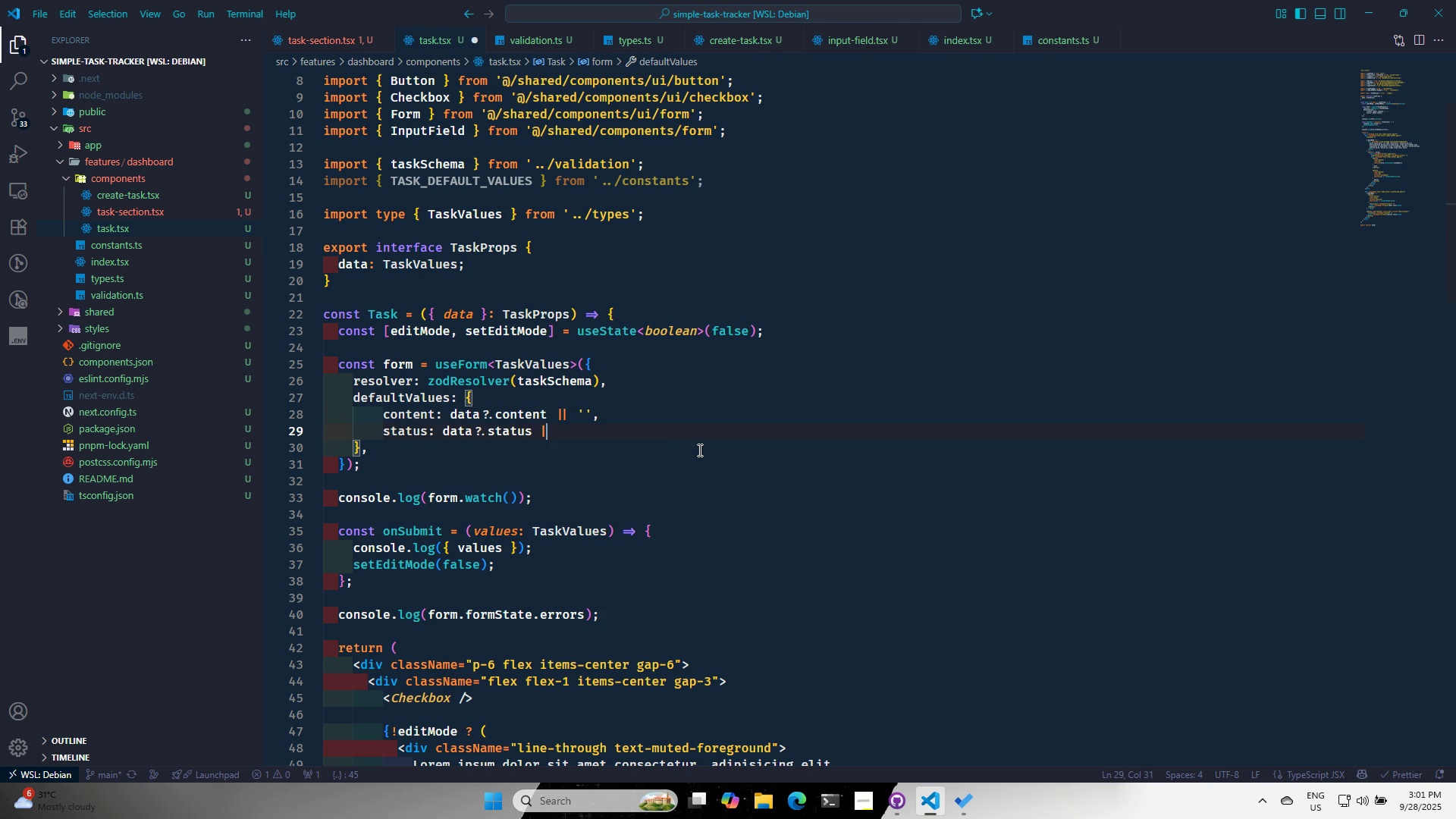 
key(Shift+Backslash)
 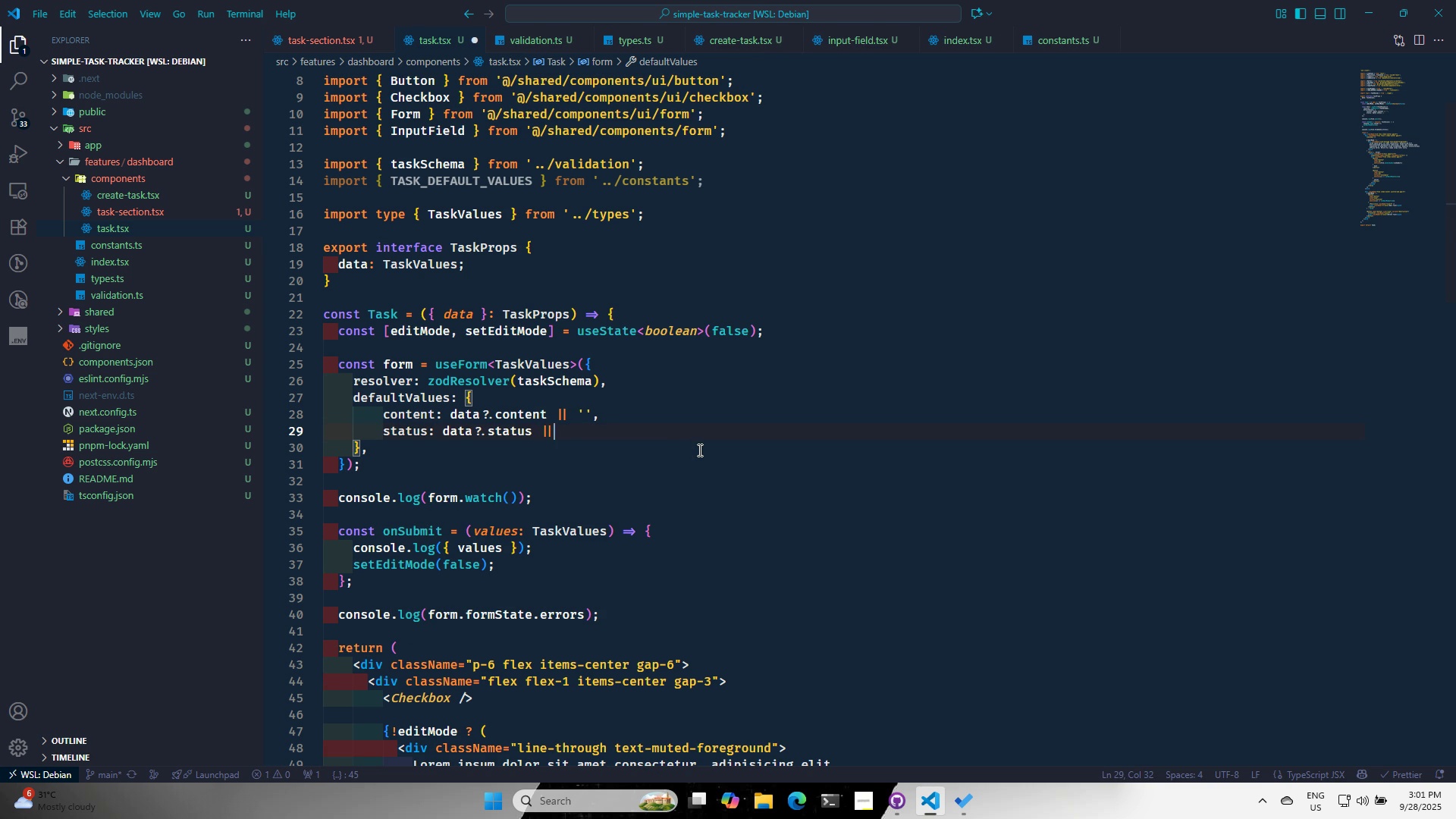 
key(Space)
 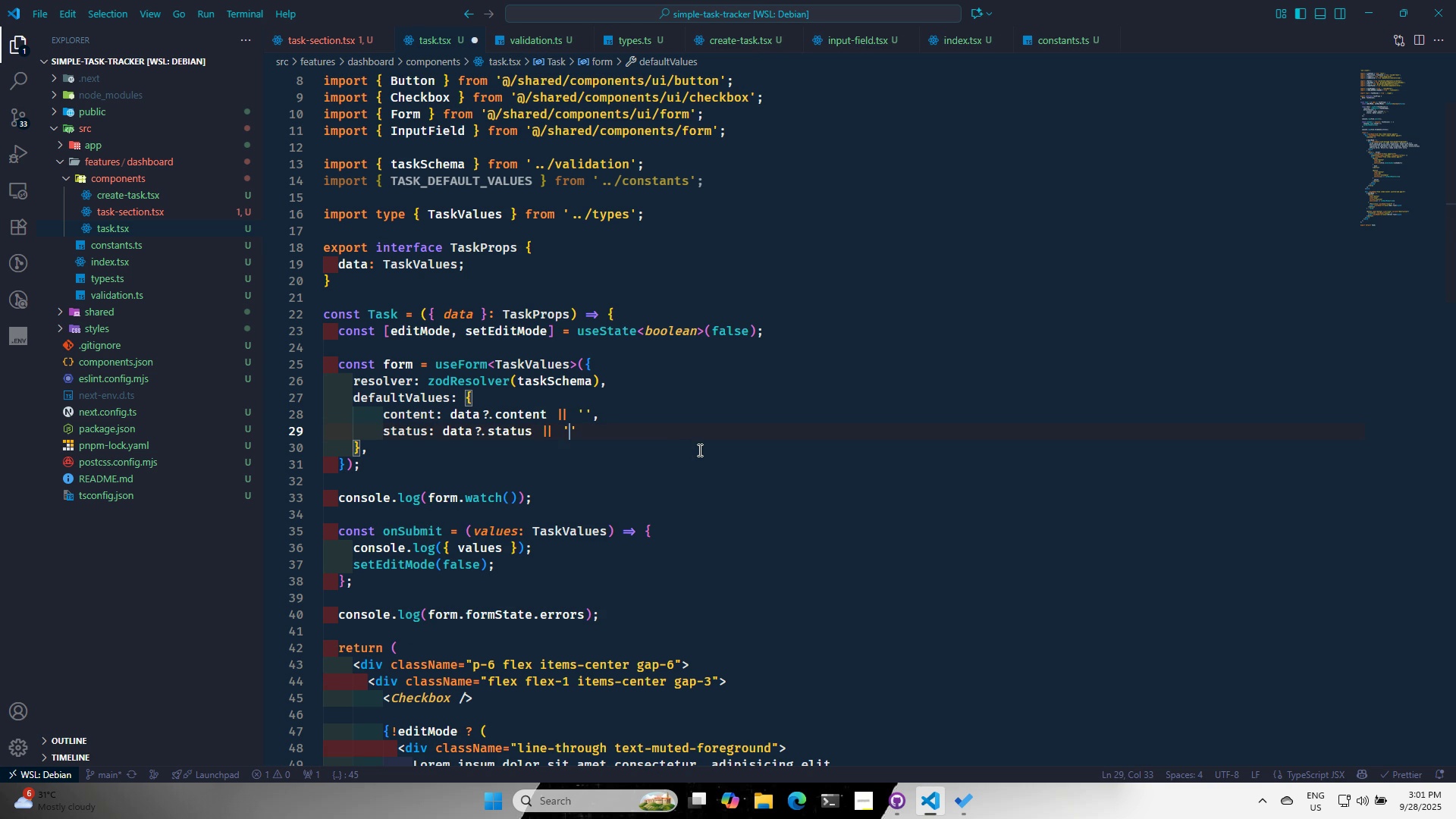 
key(Quote)
 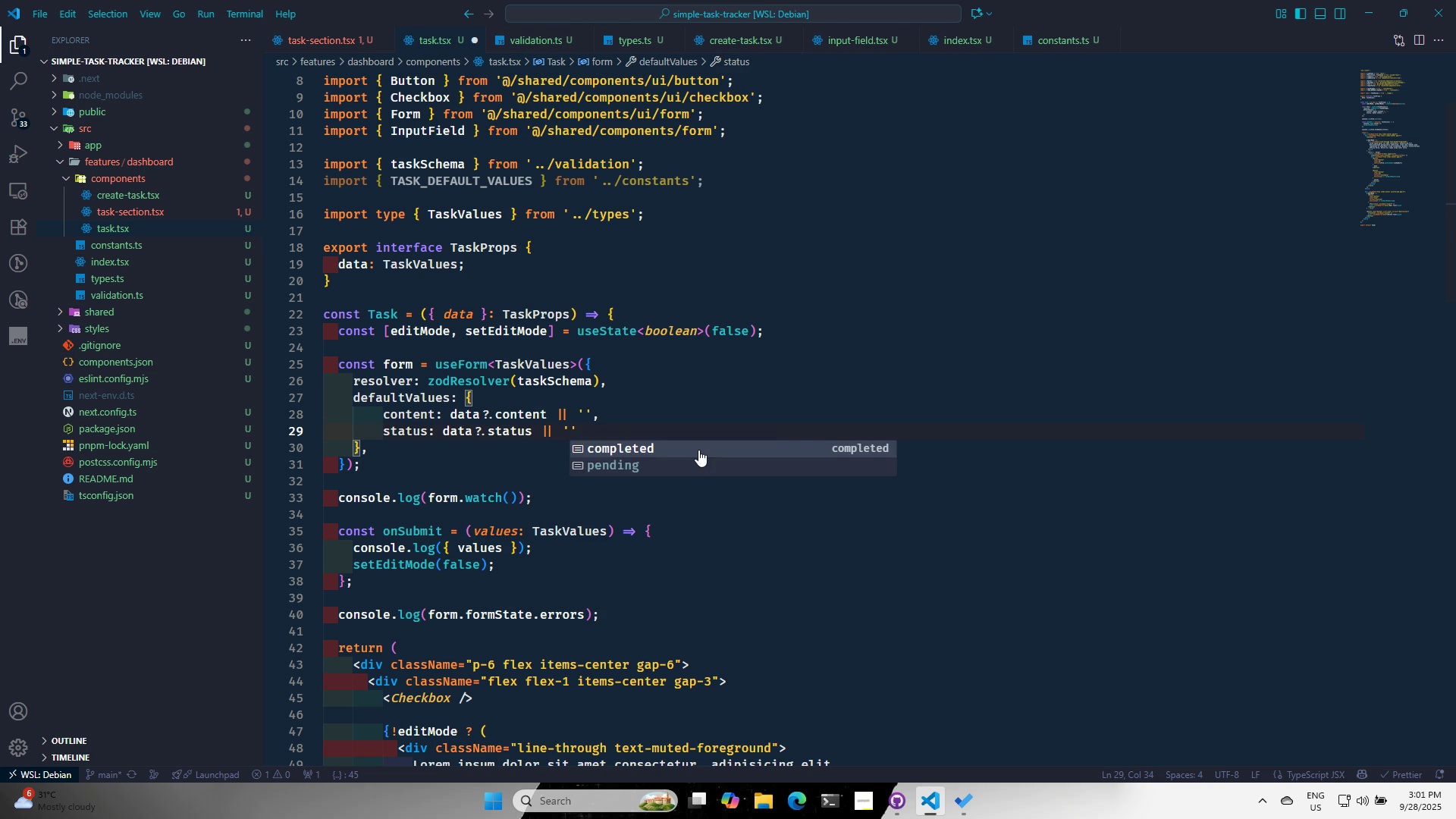 
key(ArrowDown)
 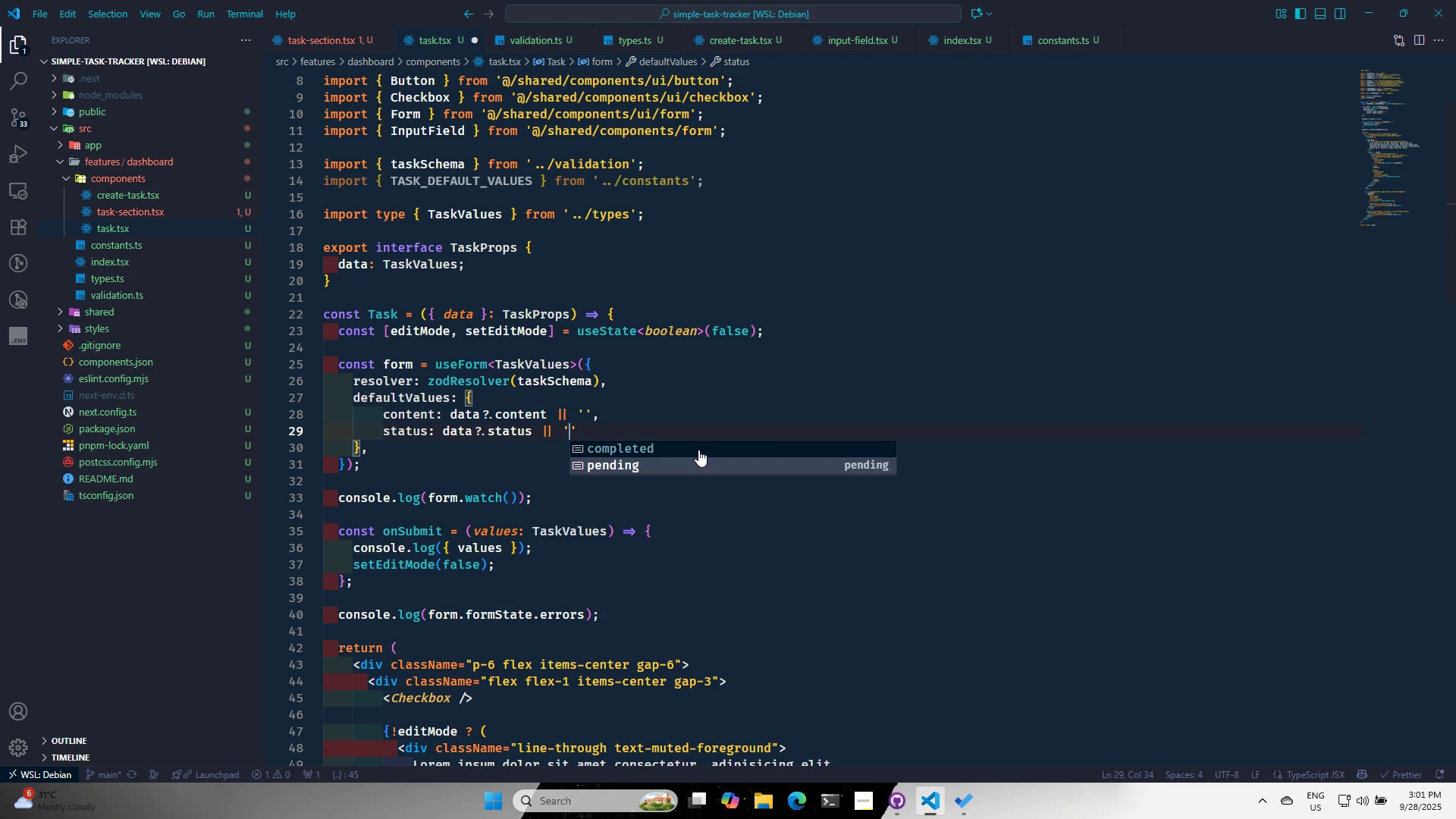 
key(Enter)